 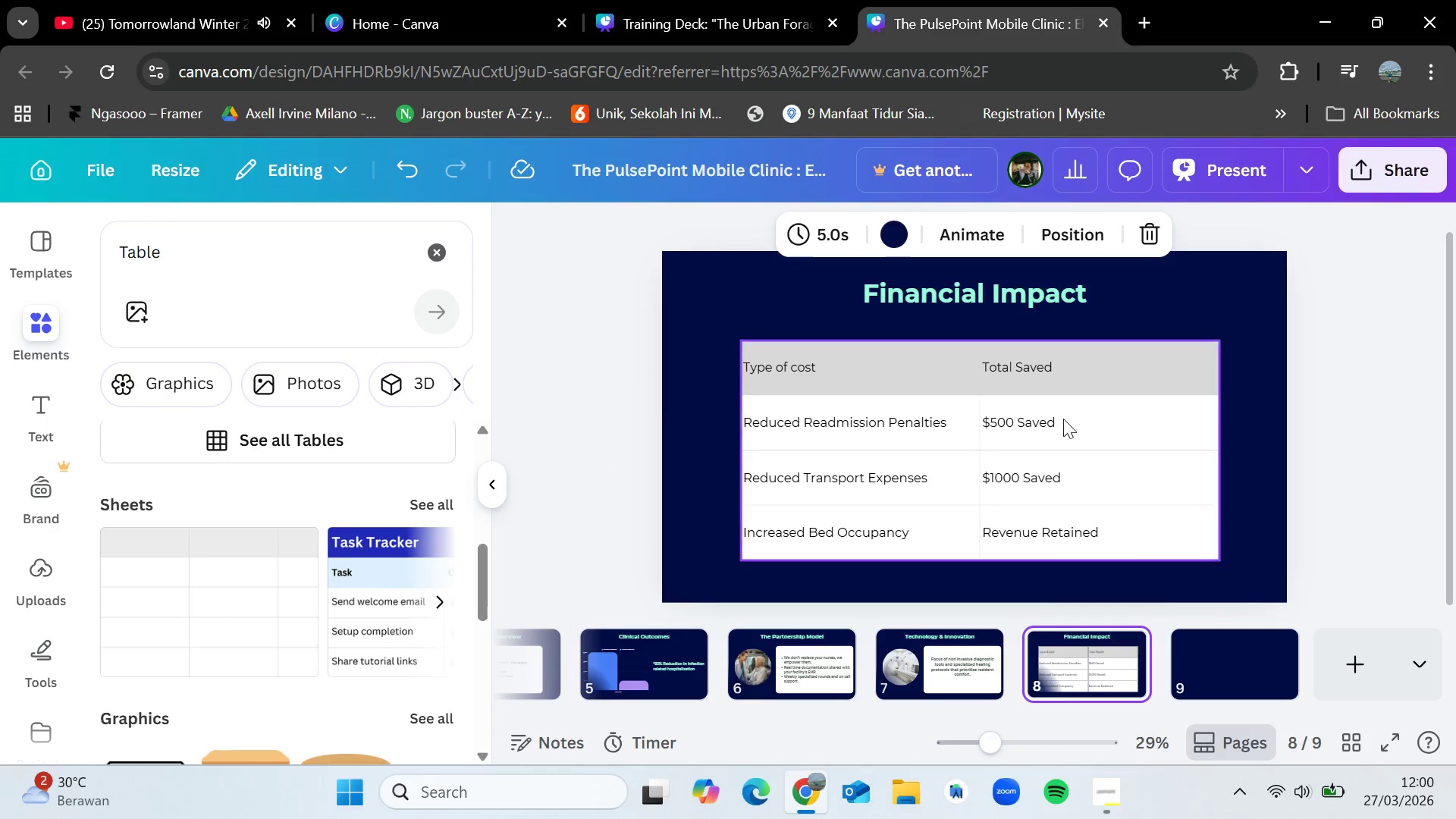 
left_click([1031, 306])
 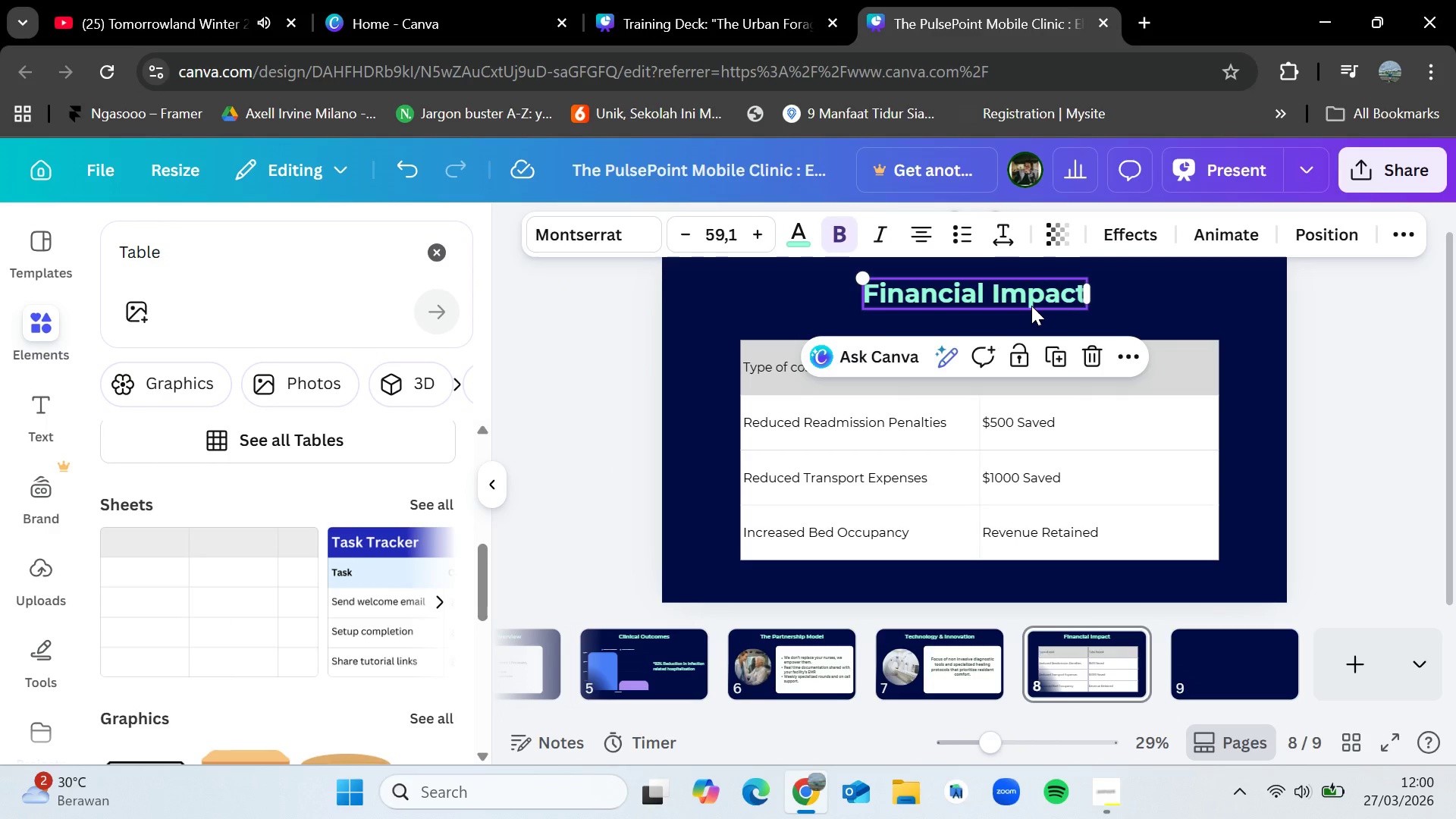 
key(Control+C)
 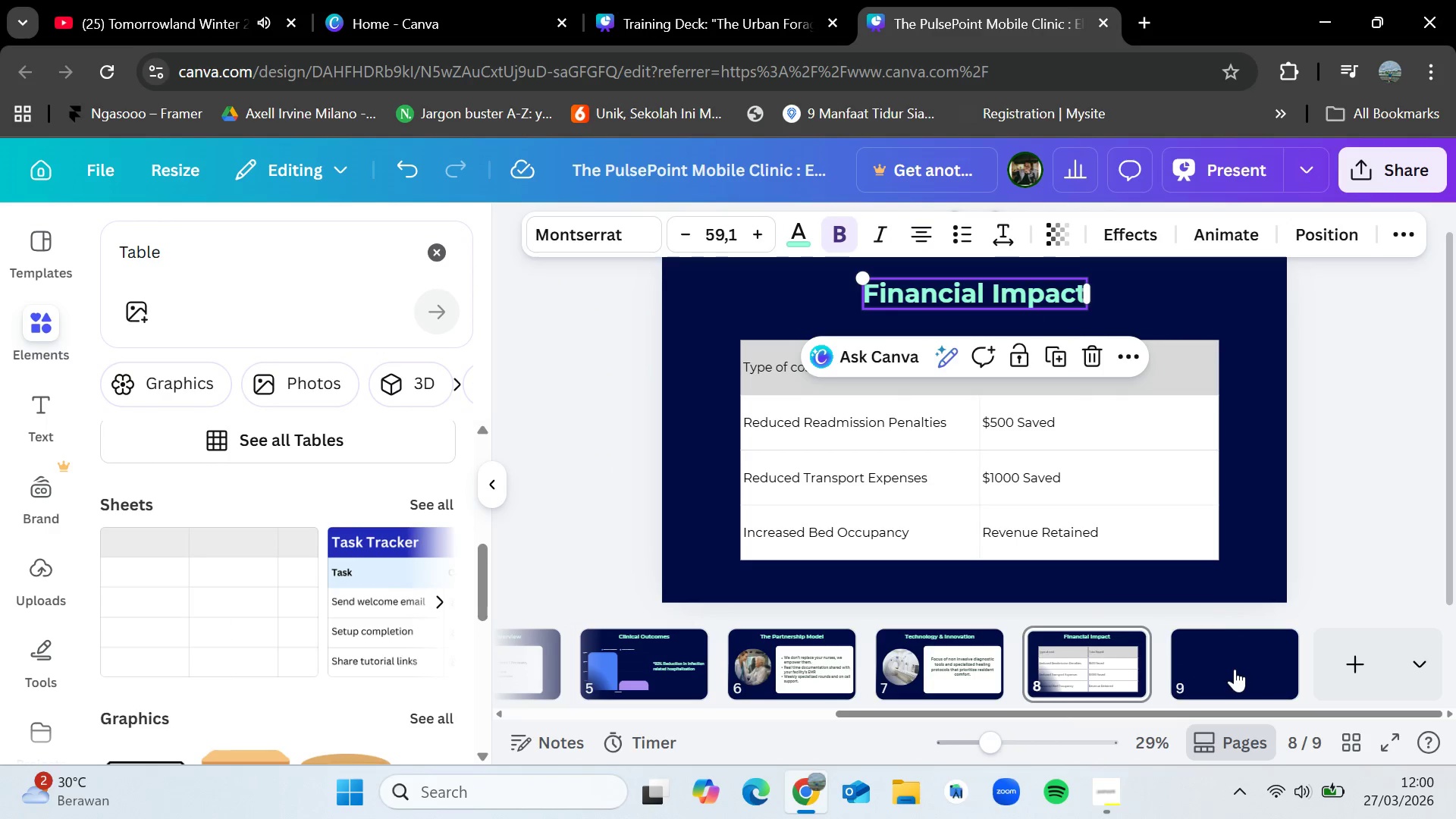 
left_click([1235, 669])
 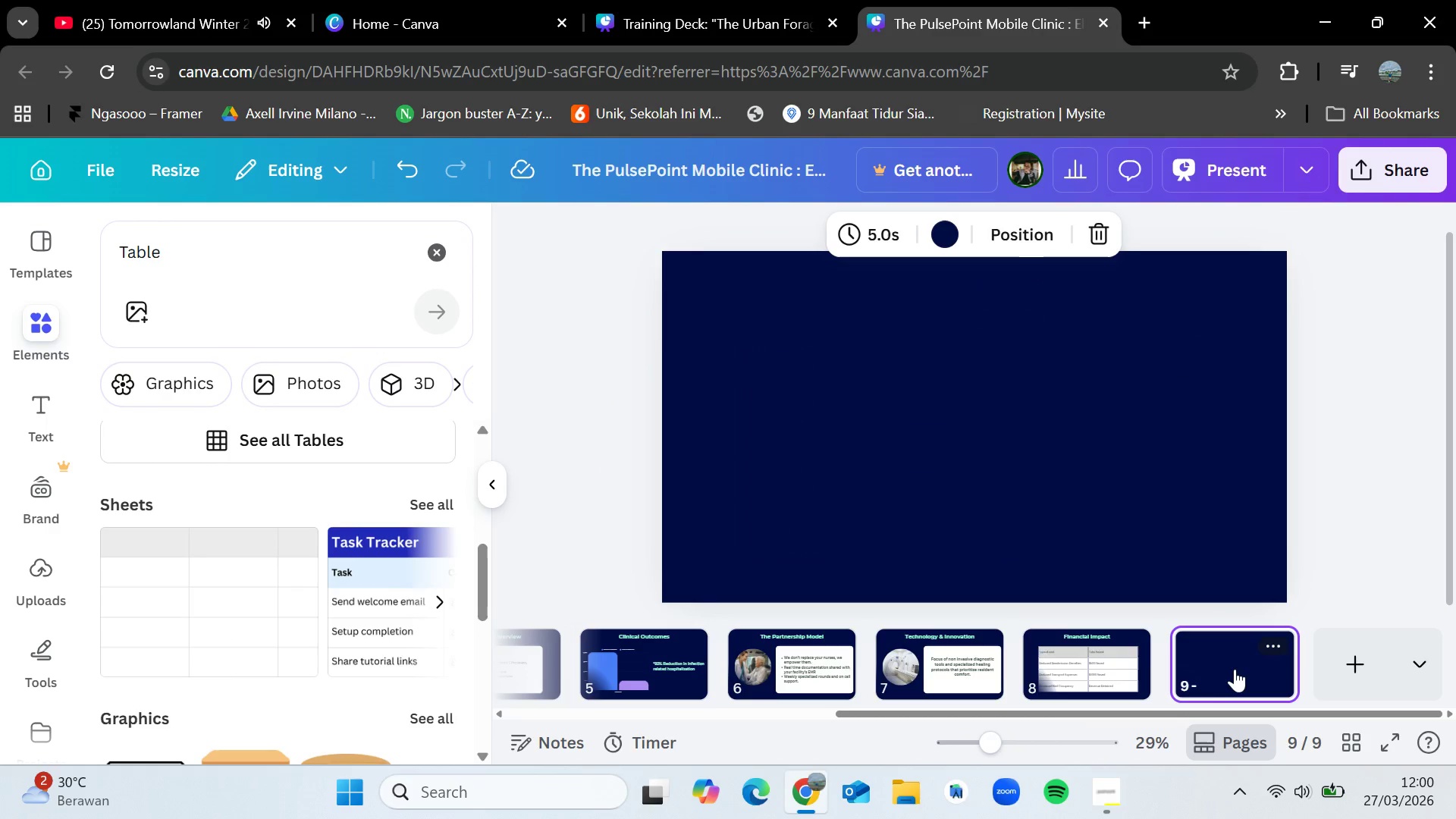 
hold_key(key=ControlLeft, duration=0.92)